 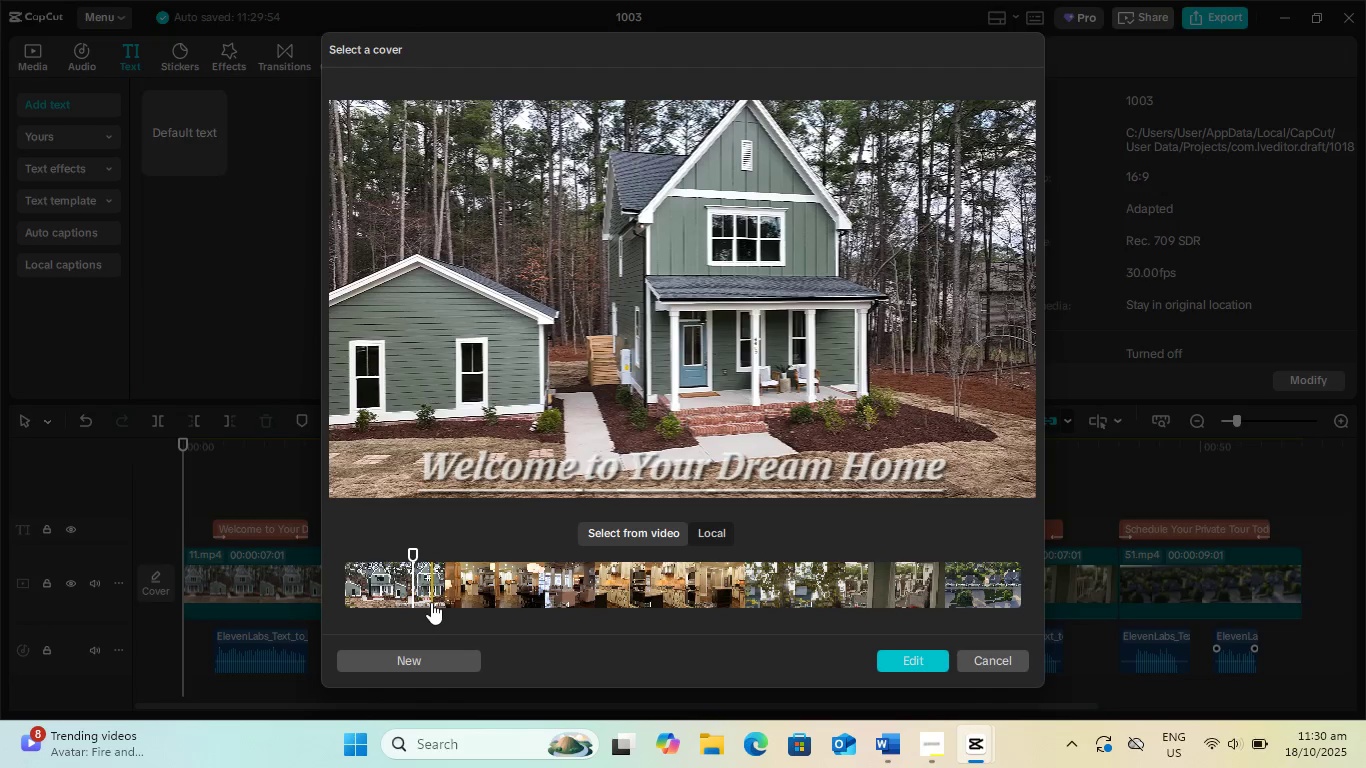 
left_click([390, 572])
 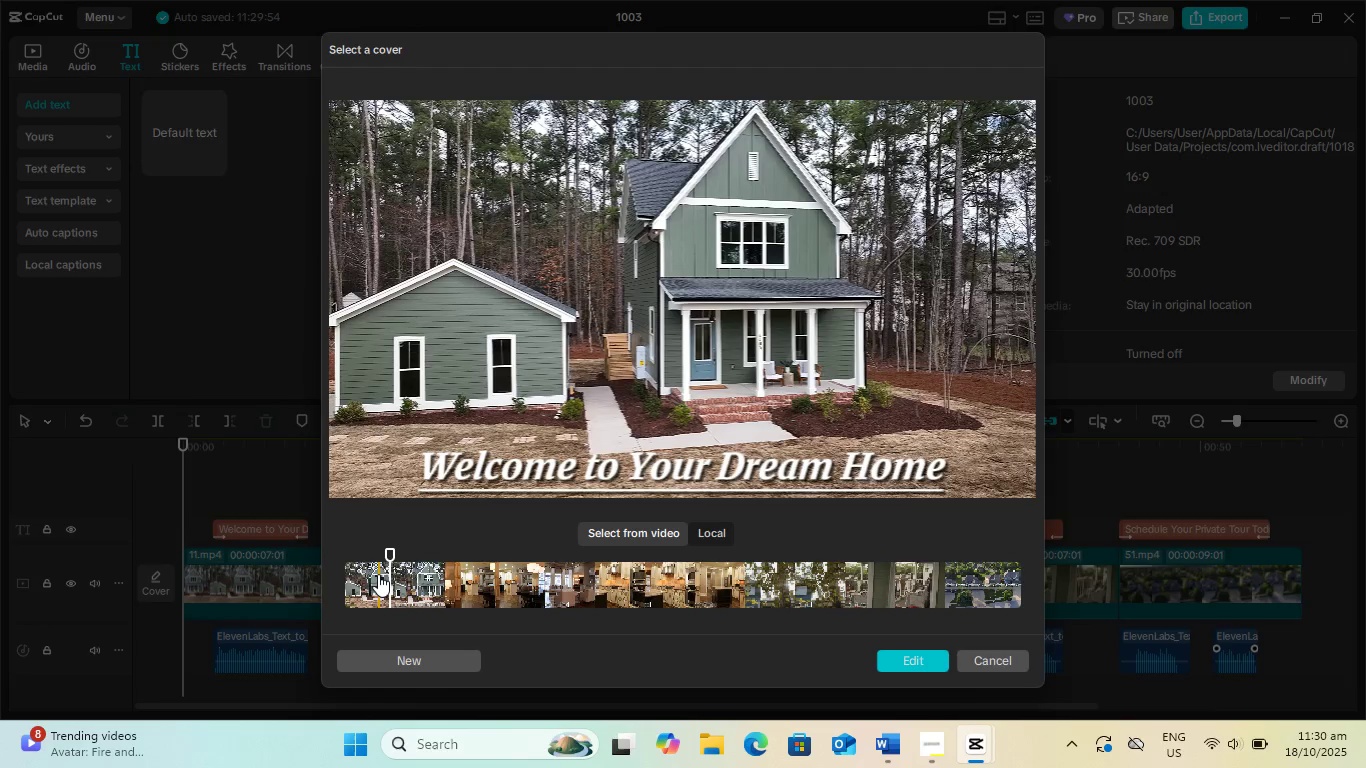 
left_click([378, 574])
 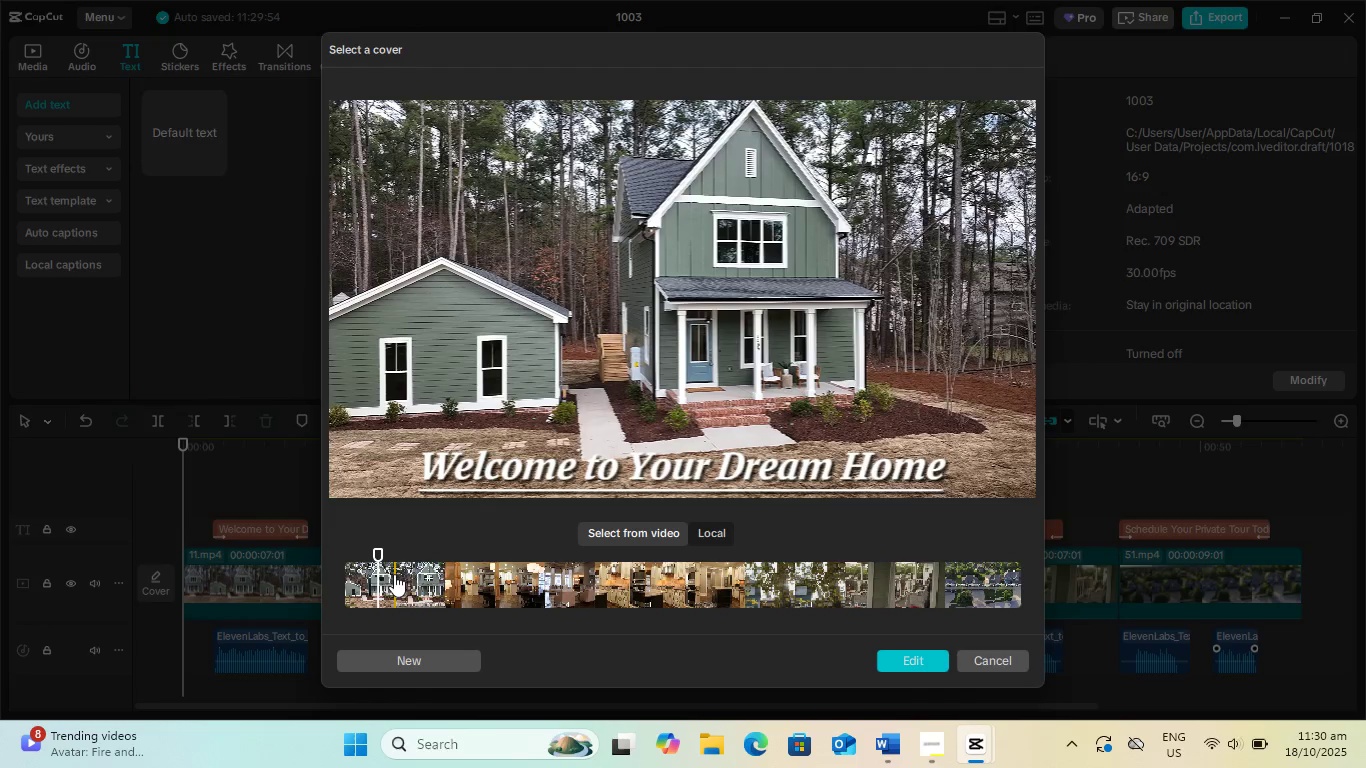 
left_click([401, 574])
 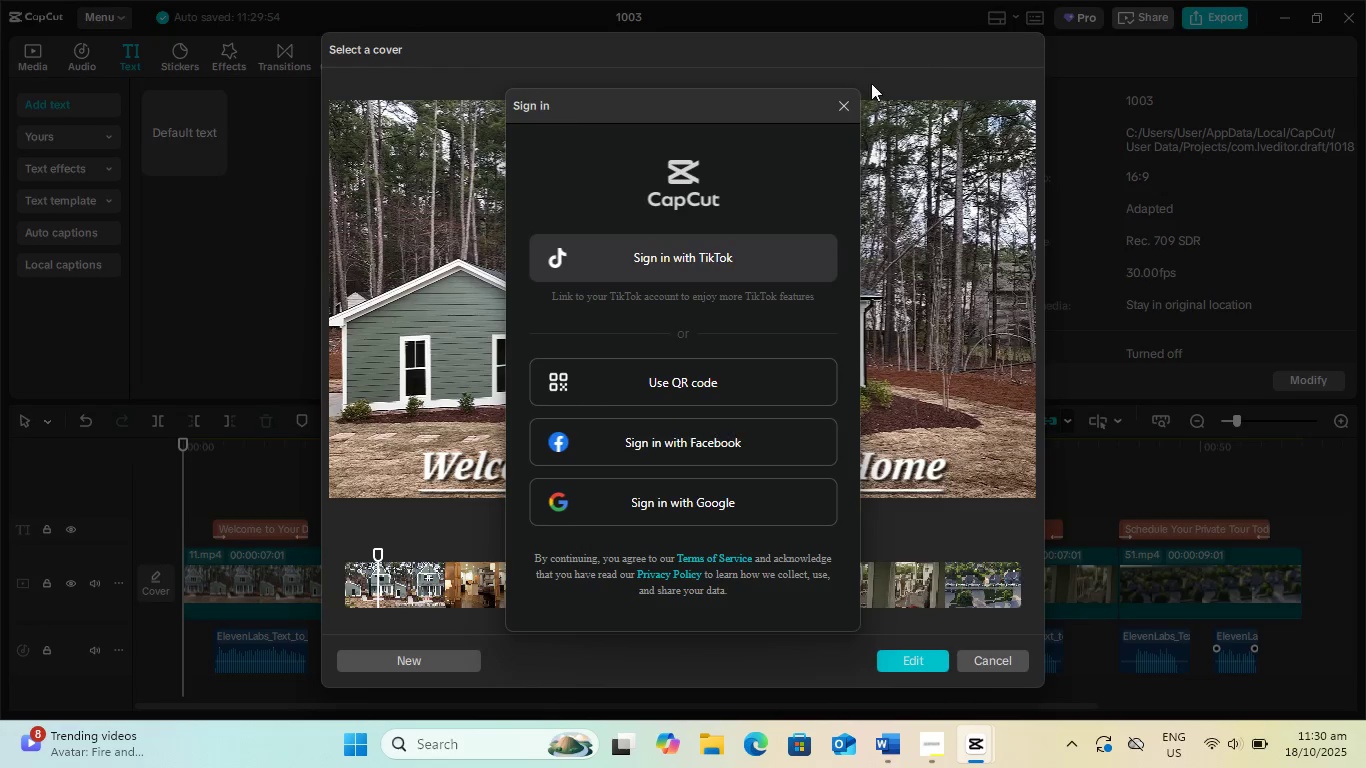 
left_click([849, 102])
 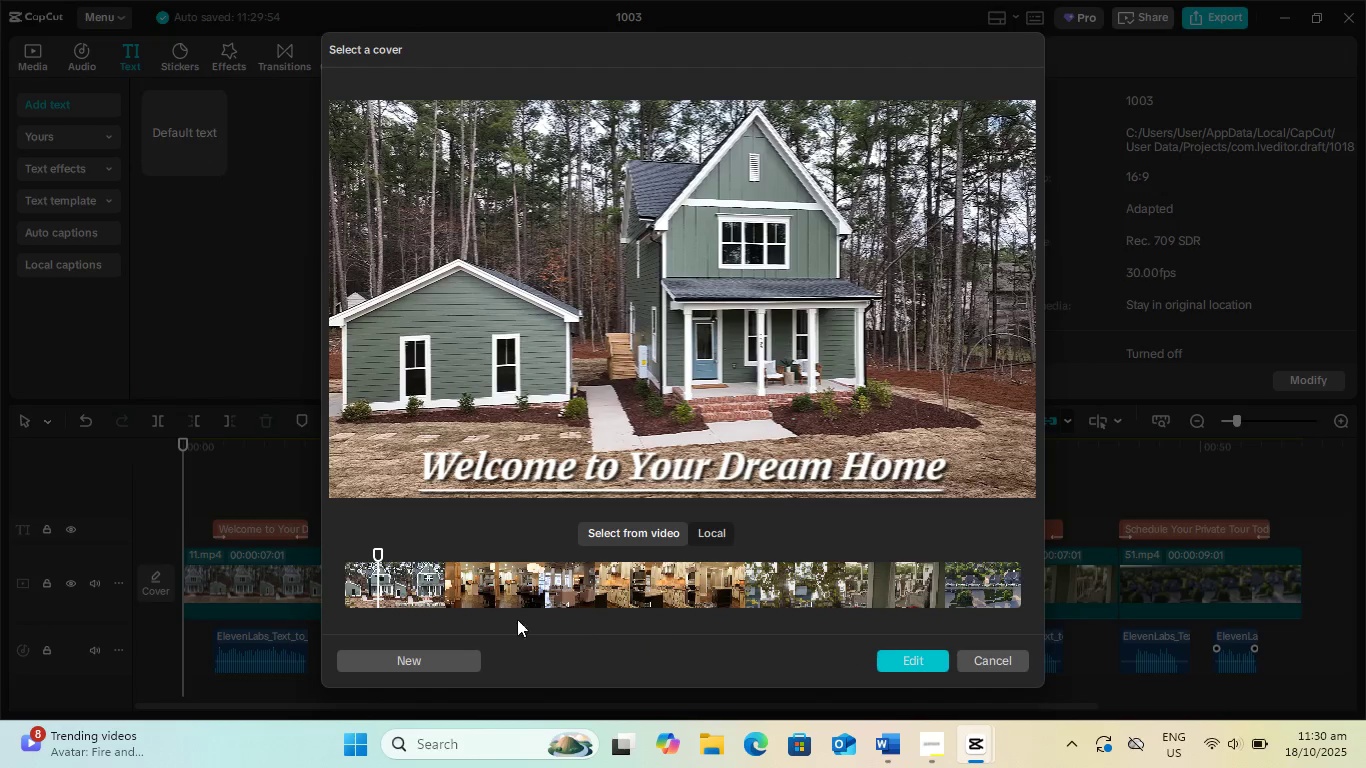 
wait(5.78)
 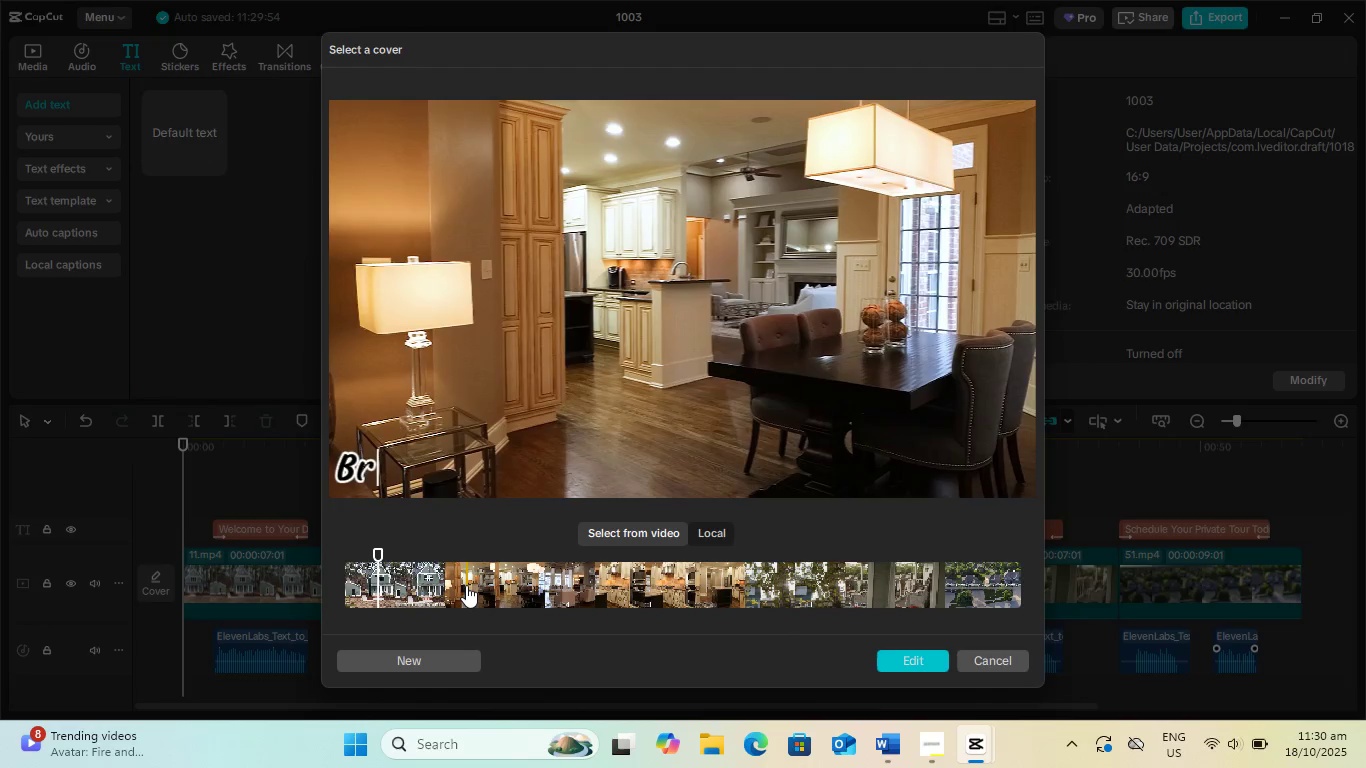 
left_click_drag(start_coordinate=[379, 551], to_coordinate=[386, 559])
 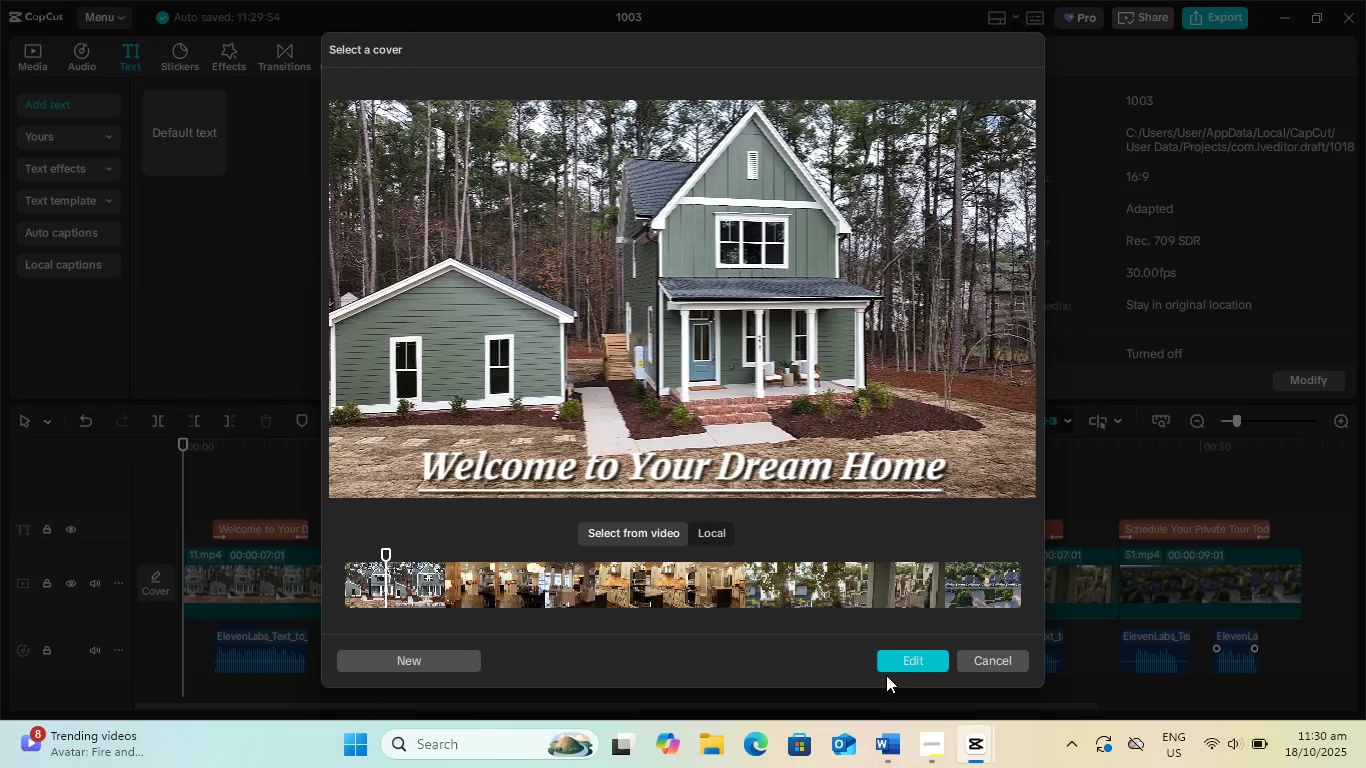 
left_click([896, 668])
 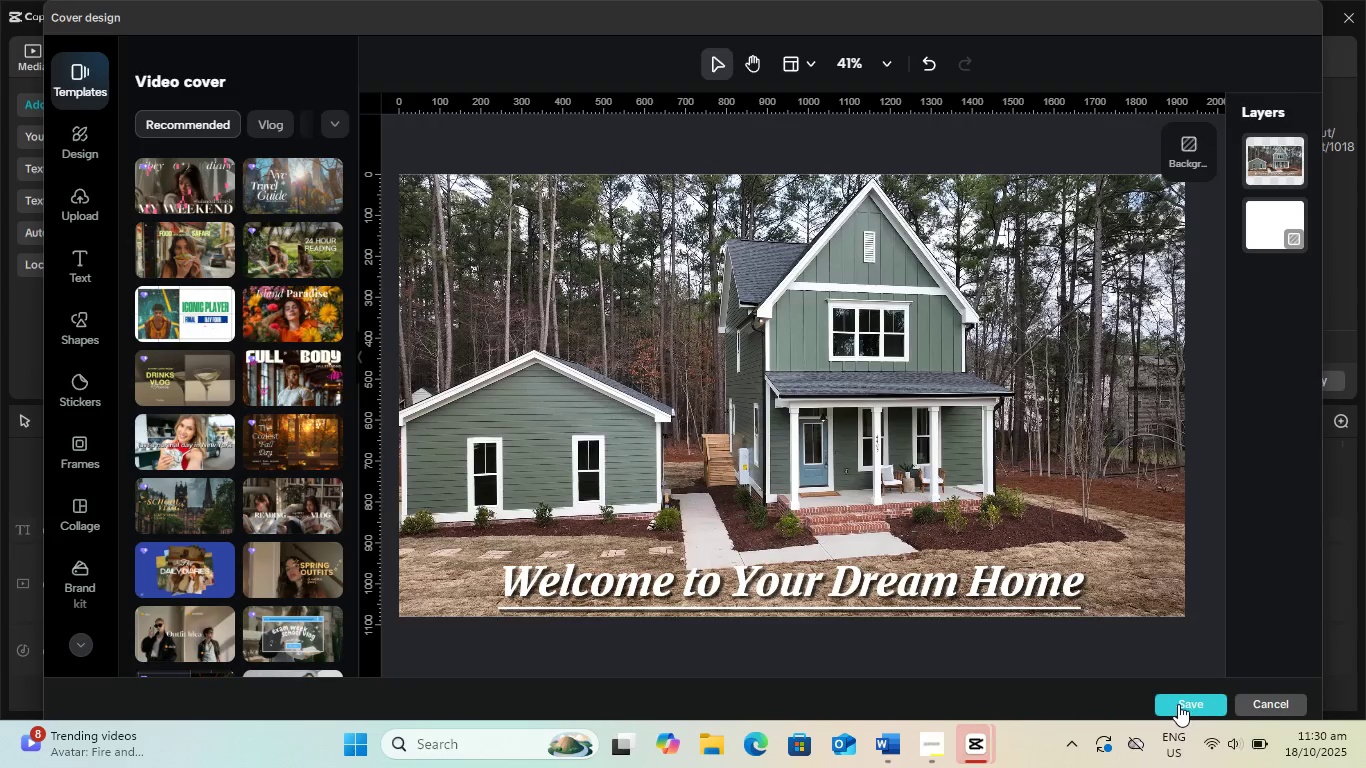 
wait(7.74)
 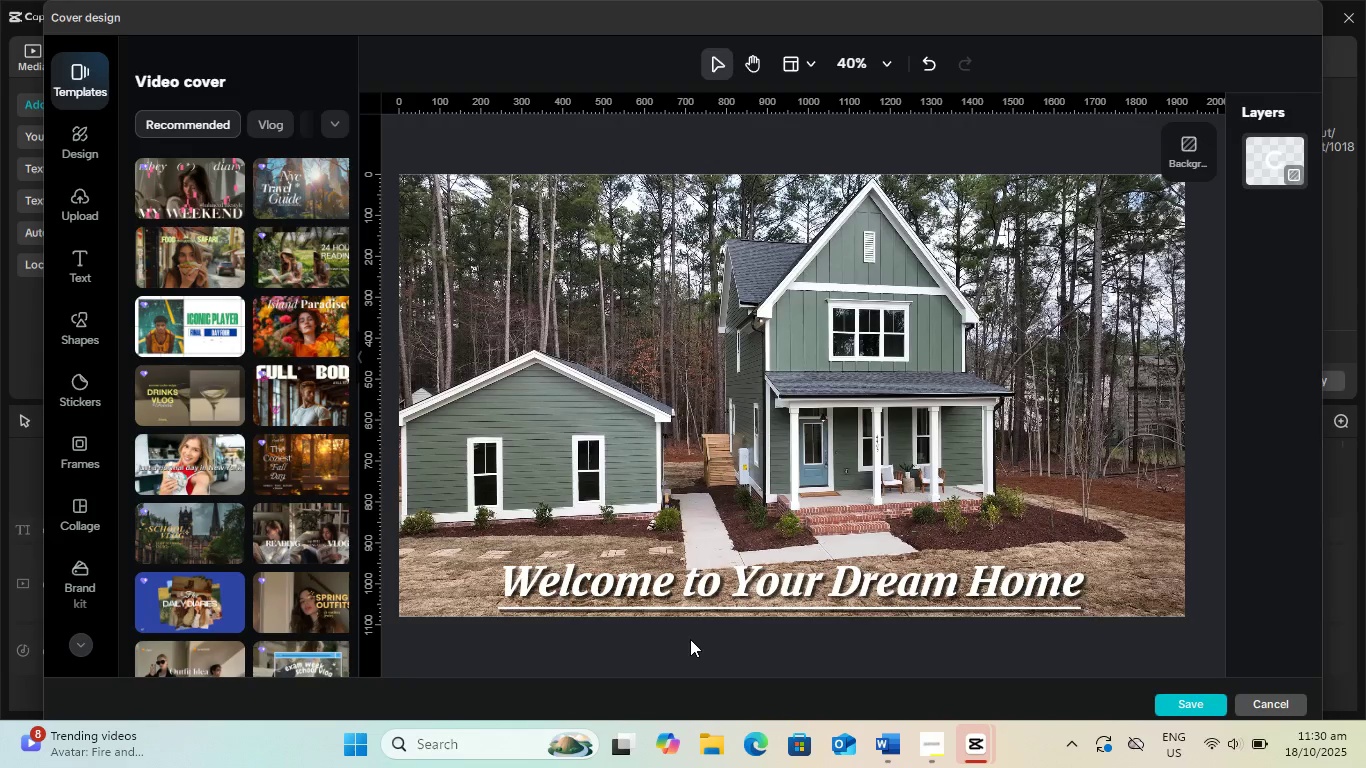 
left_click([1176, 704])
 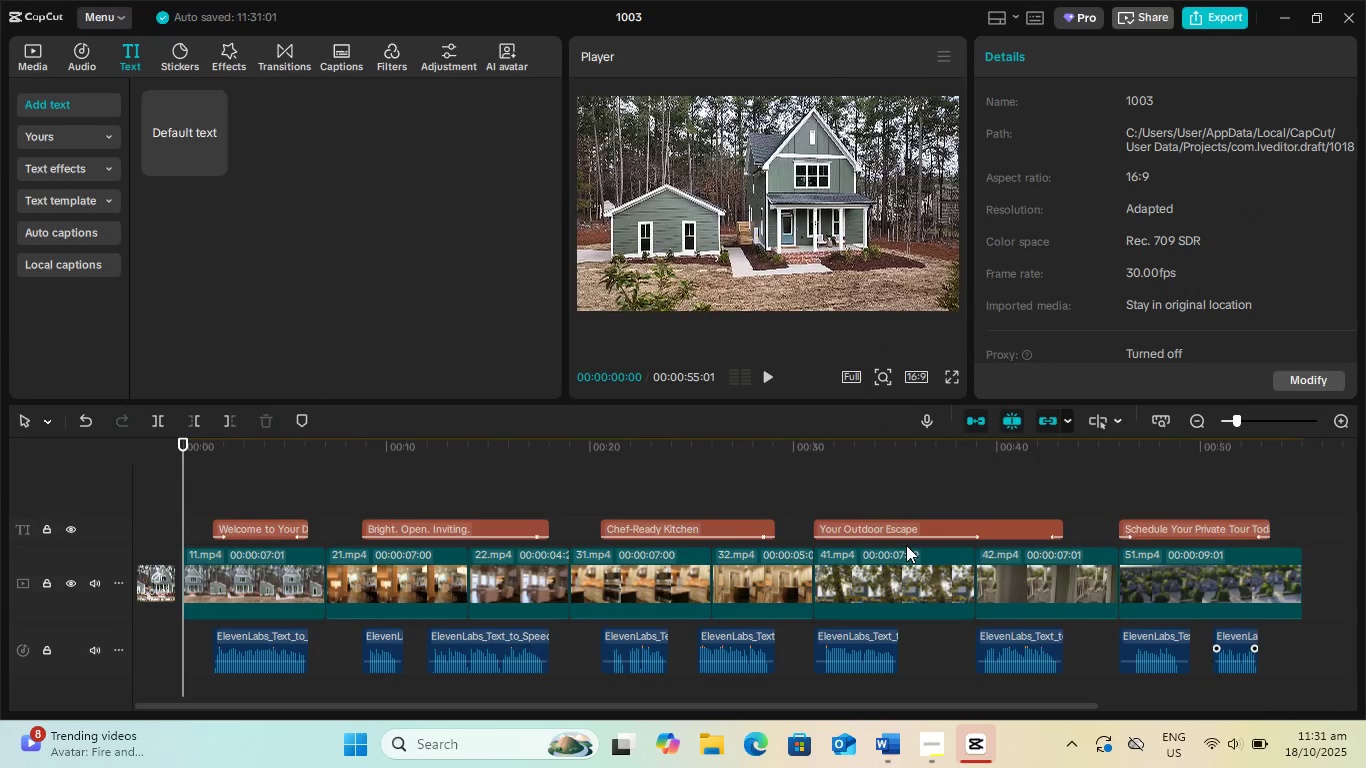 
mouse_move([896, 747])
 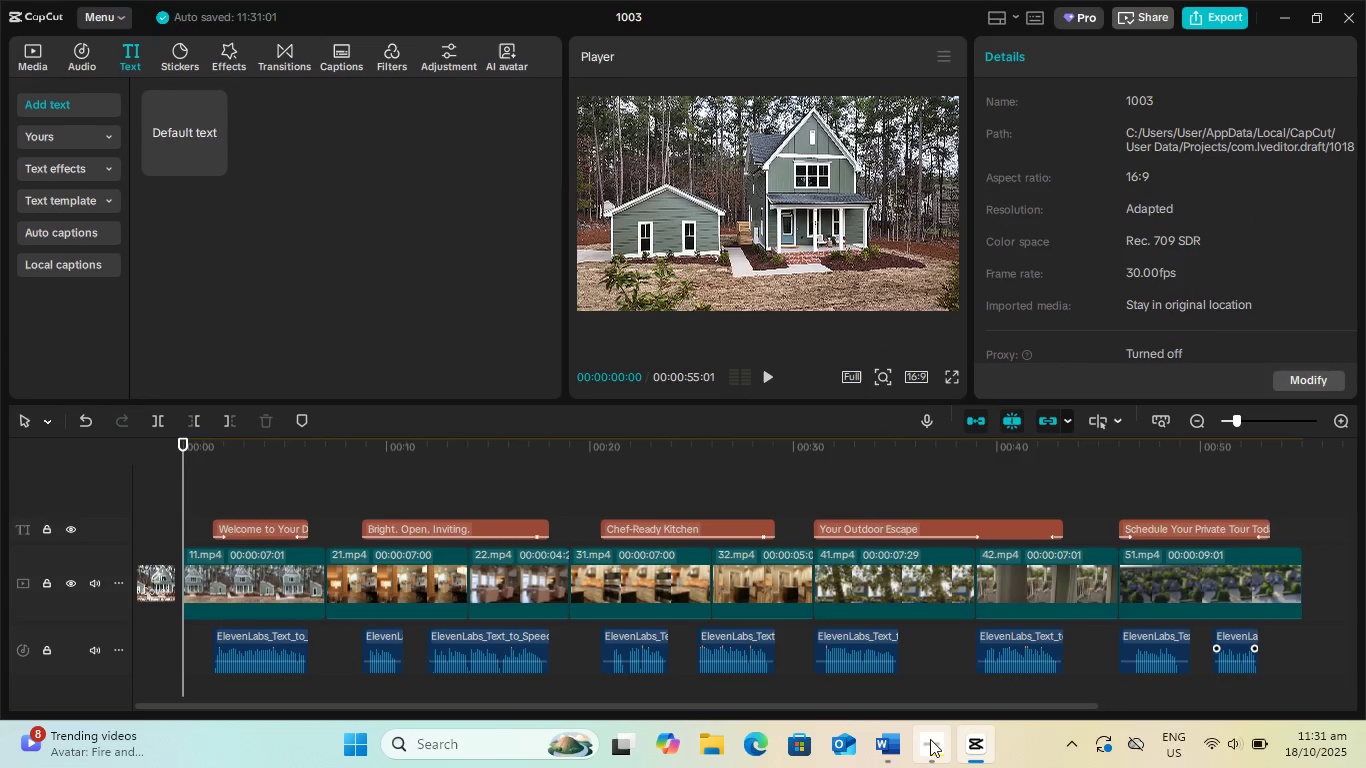 
left_click([931, 740])